 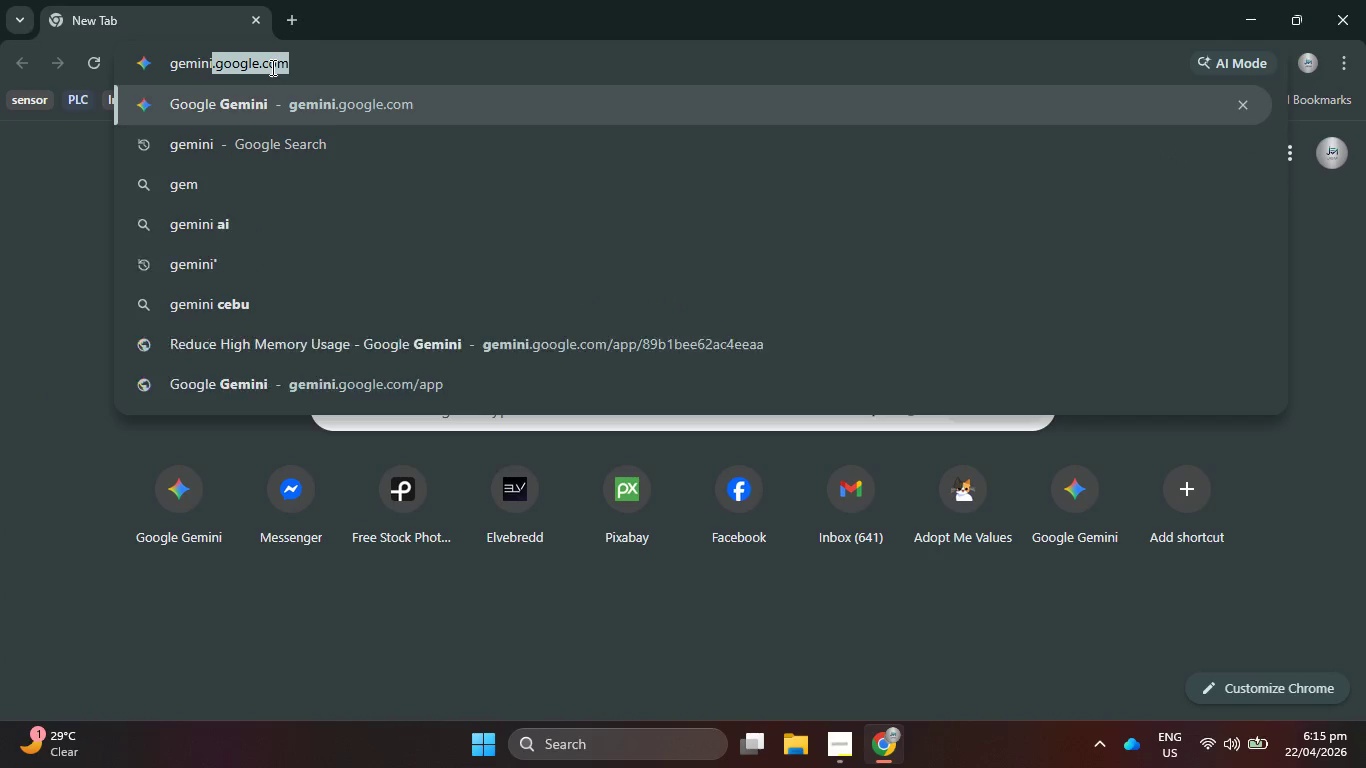 
key(Enter)
 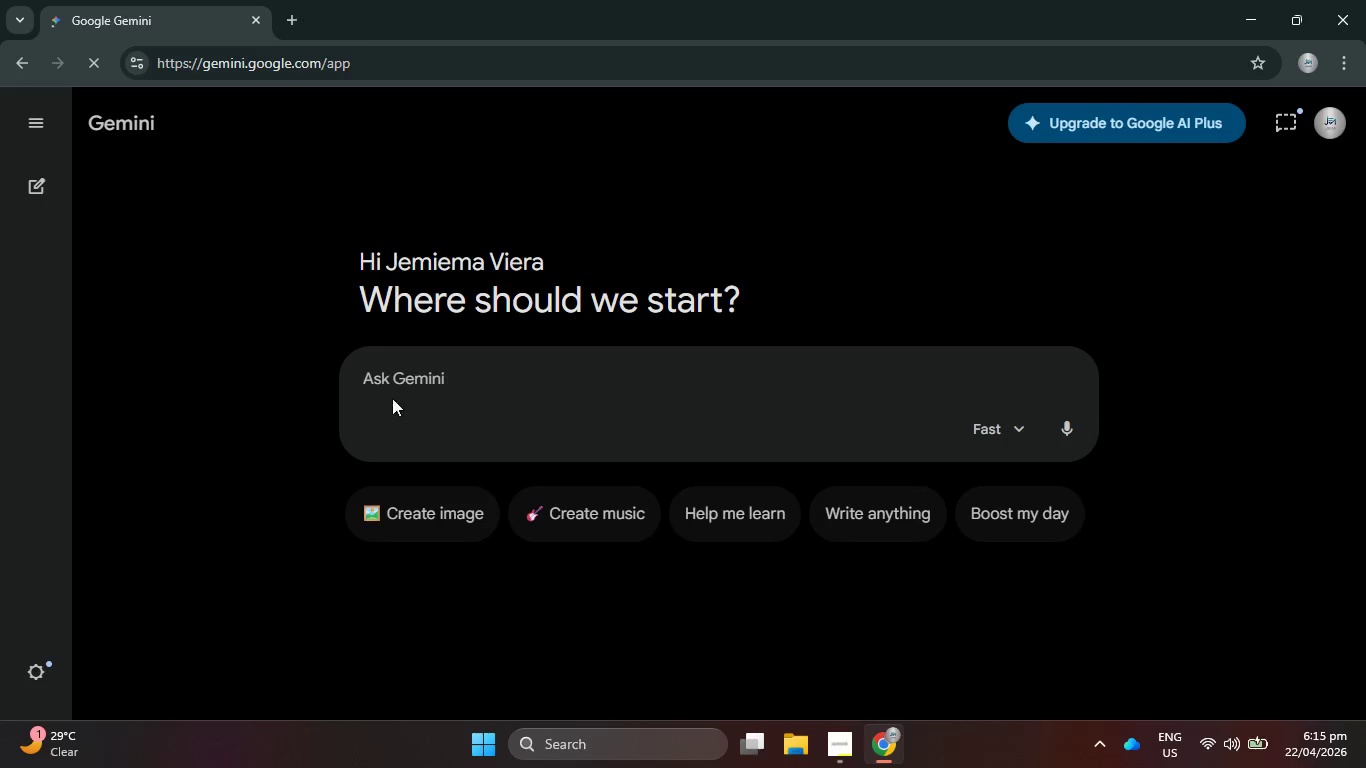 
left_click([42, 118])
 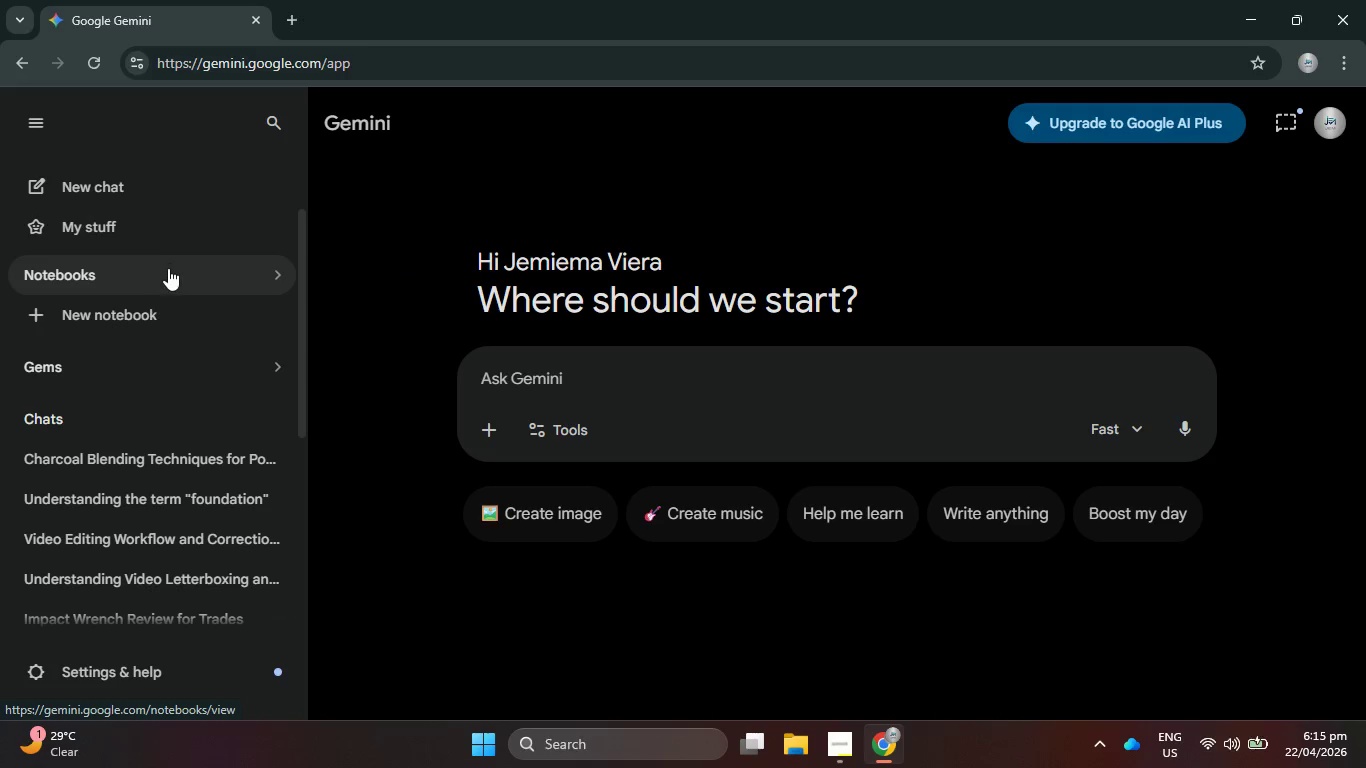 
mouse_move([240, 453])
 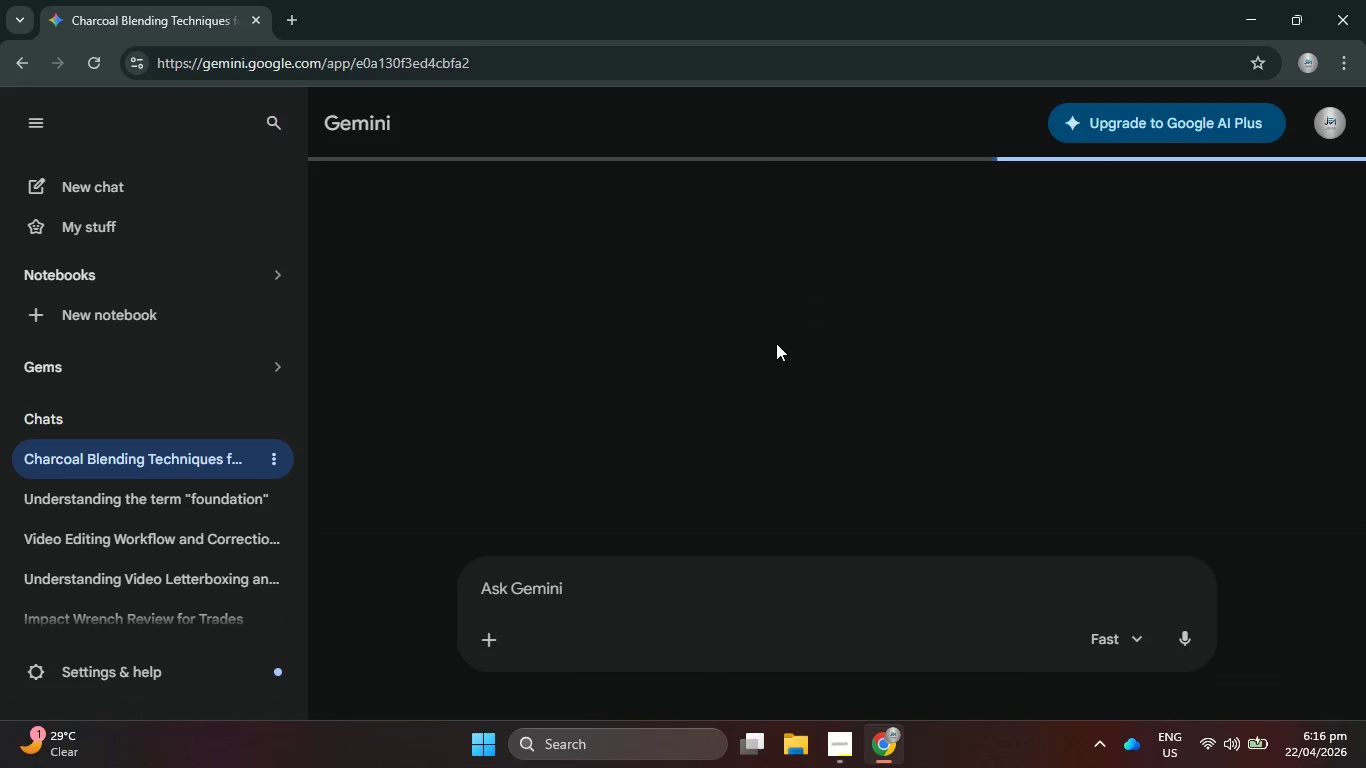 
scroll: coordinate [763, 350], scroll_direction: down, amount: 3.0
 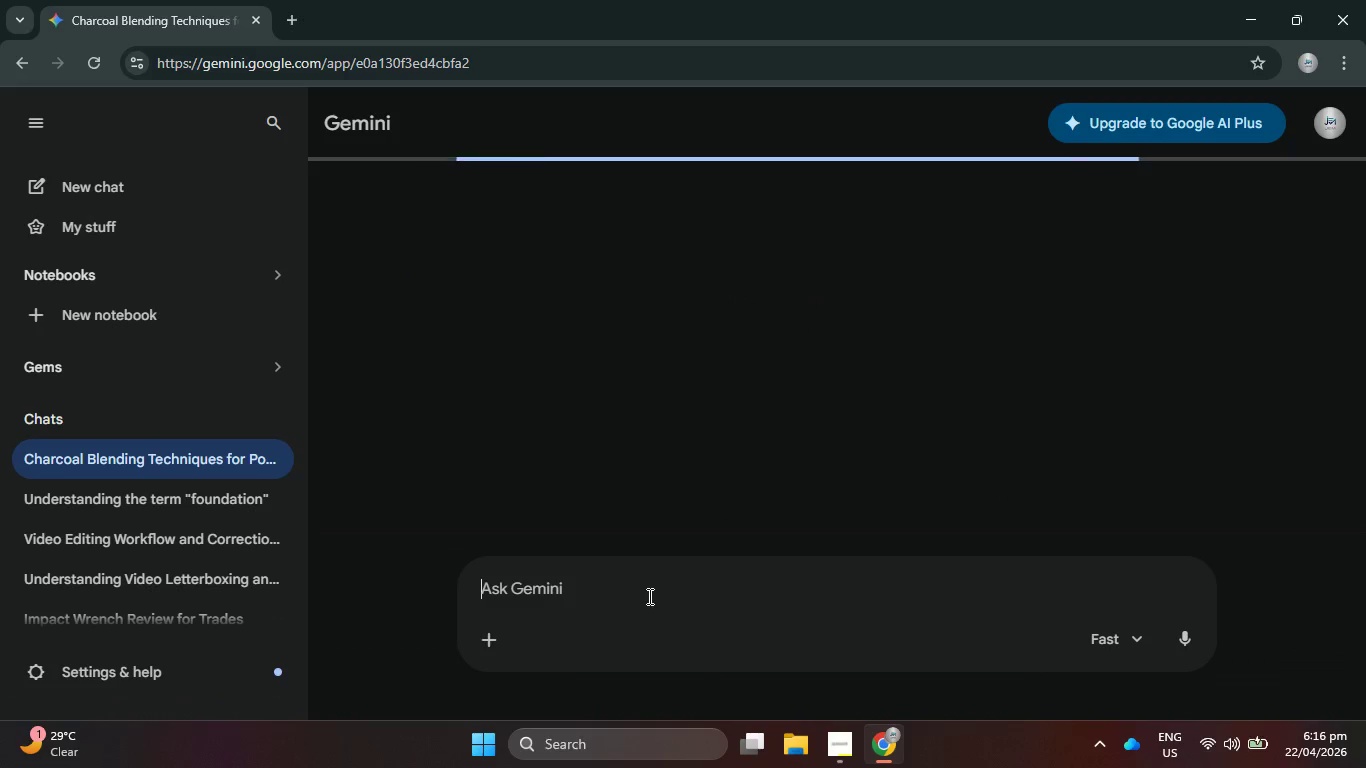 
type(add one )
 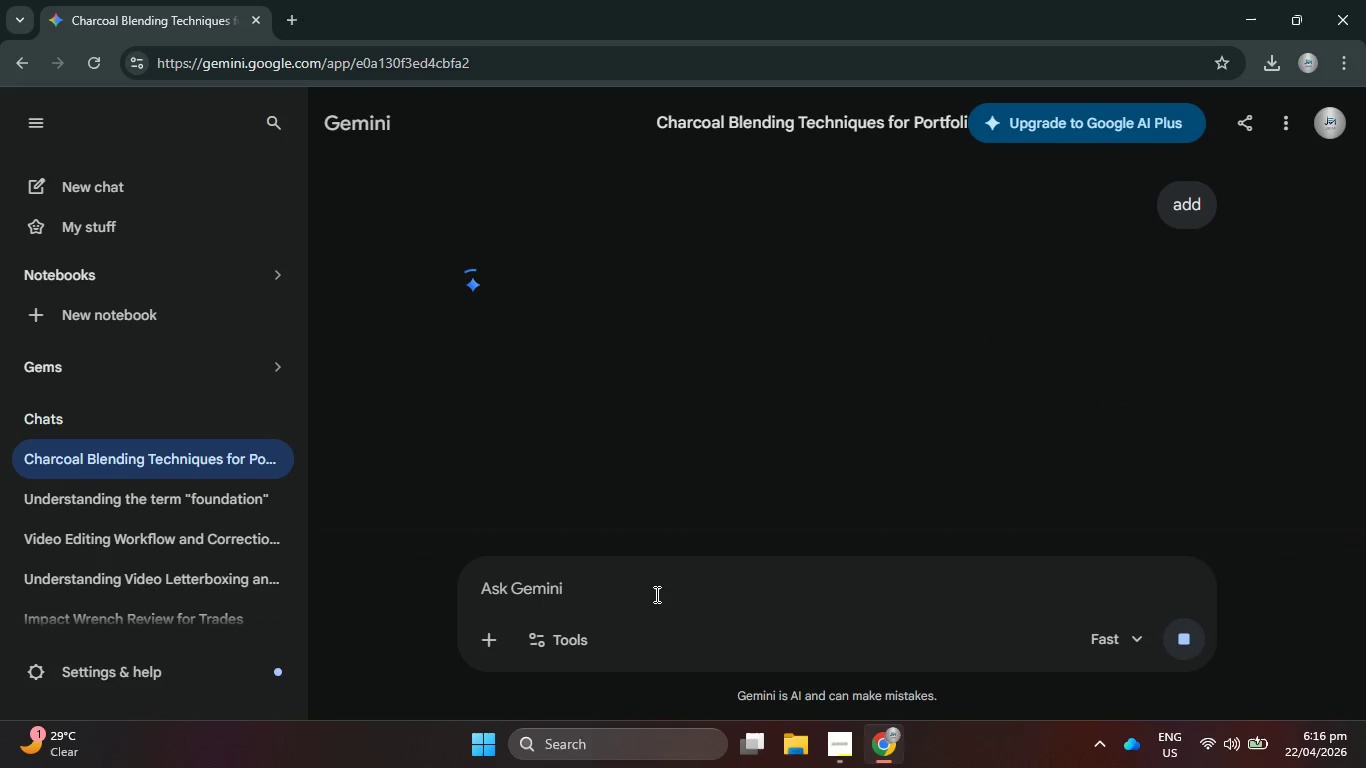 
left_click([656, 594])
 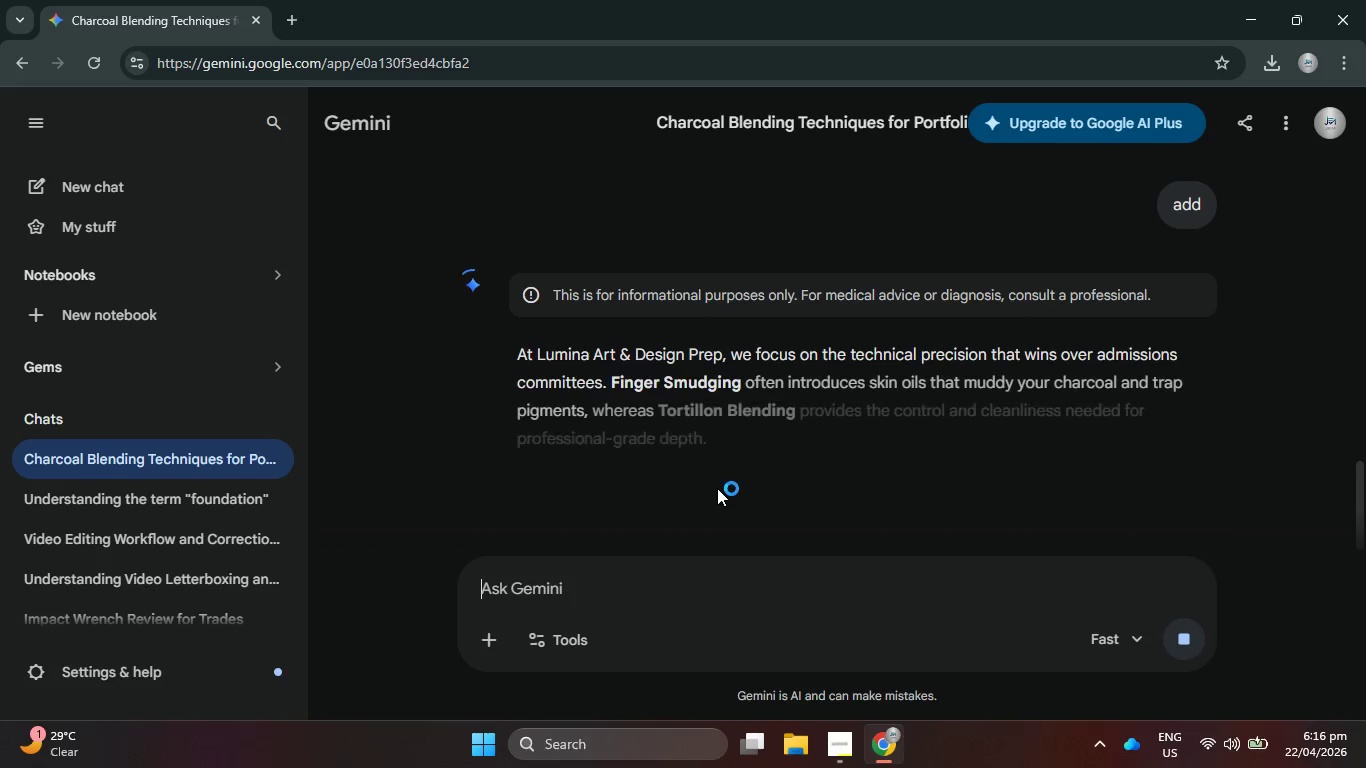 
scroll: coordinate [748, 409], scroll_direction: down, amount: 3.0
 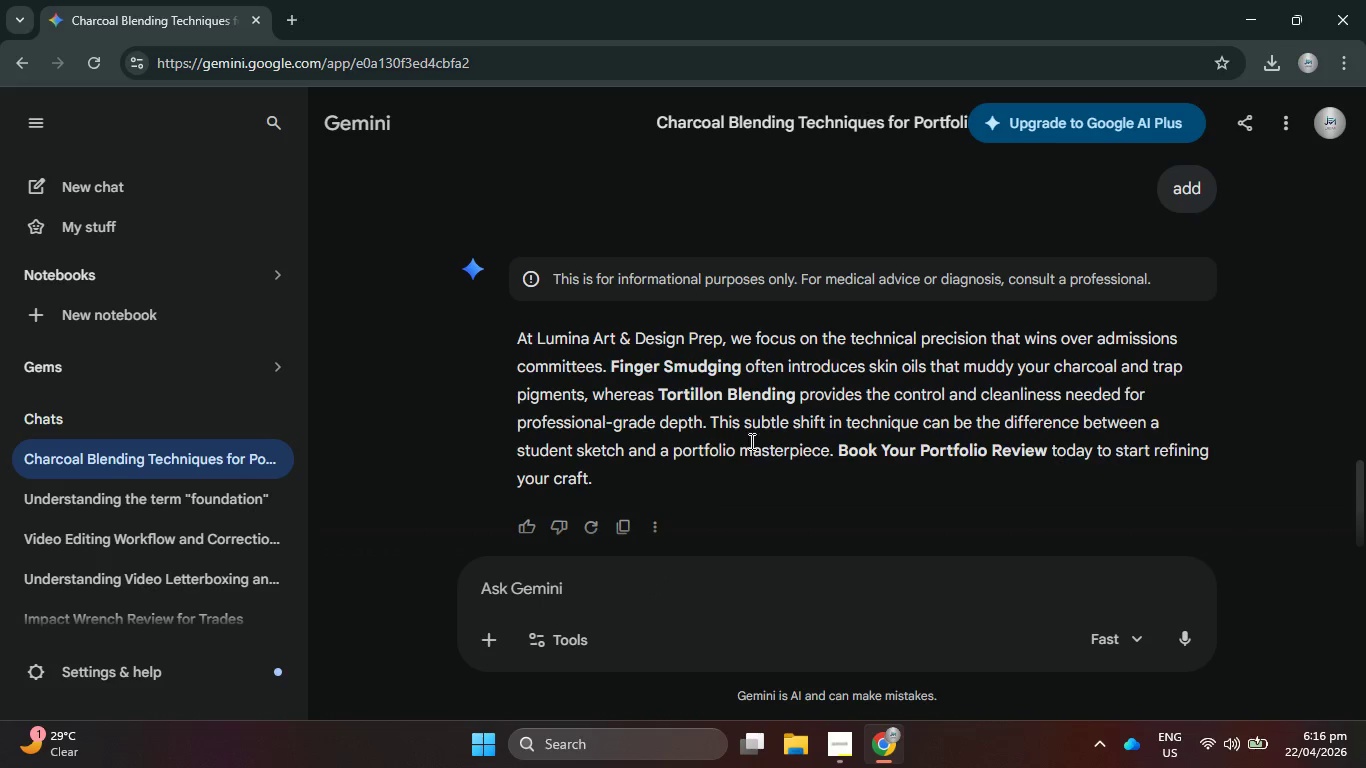 
scroll: coordinate [783, 329], scroll_direction: up, amount: 4.0
 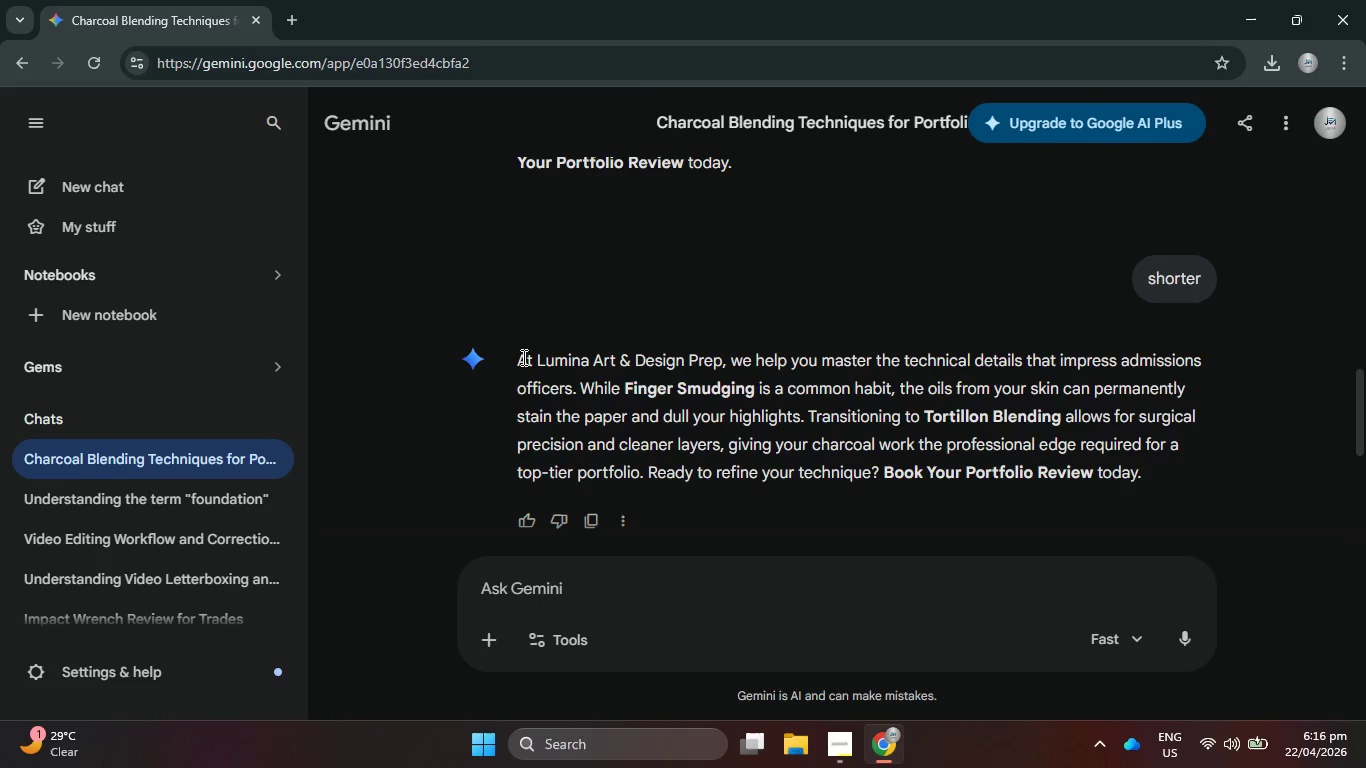 
scroll: coordinate [670, 404], scroll_direction: down, amount: 6.0
 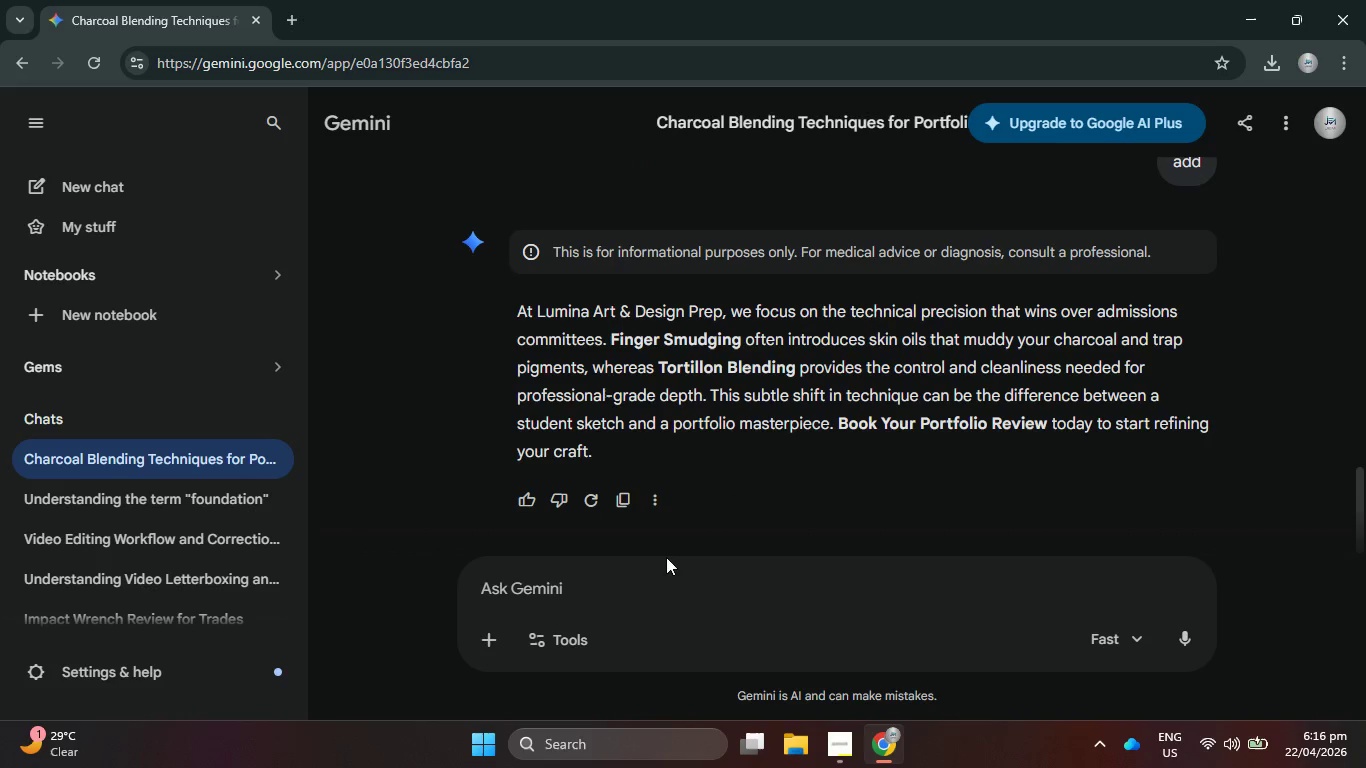 
left_click_drag(start_coordinate=[660, 568], to_coordinate=[624, 568])
 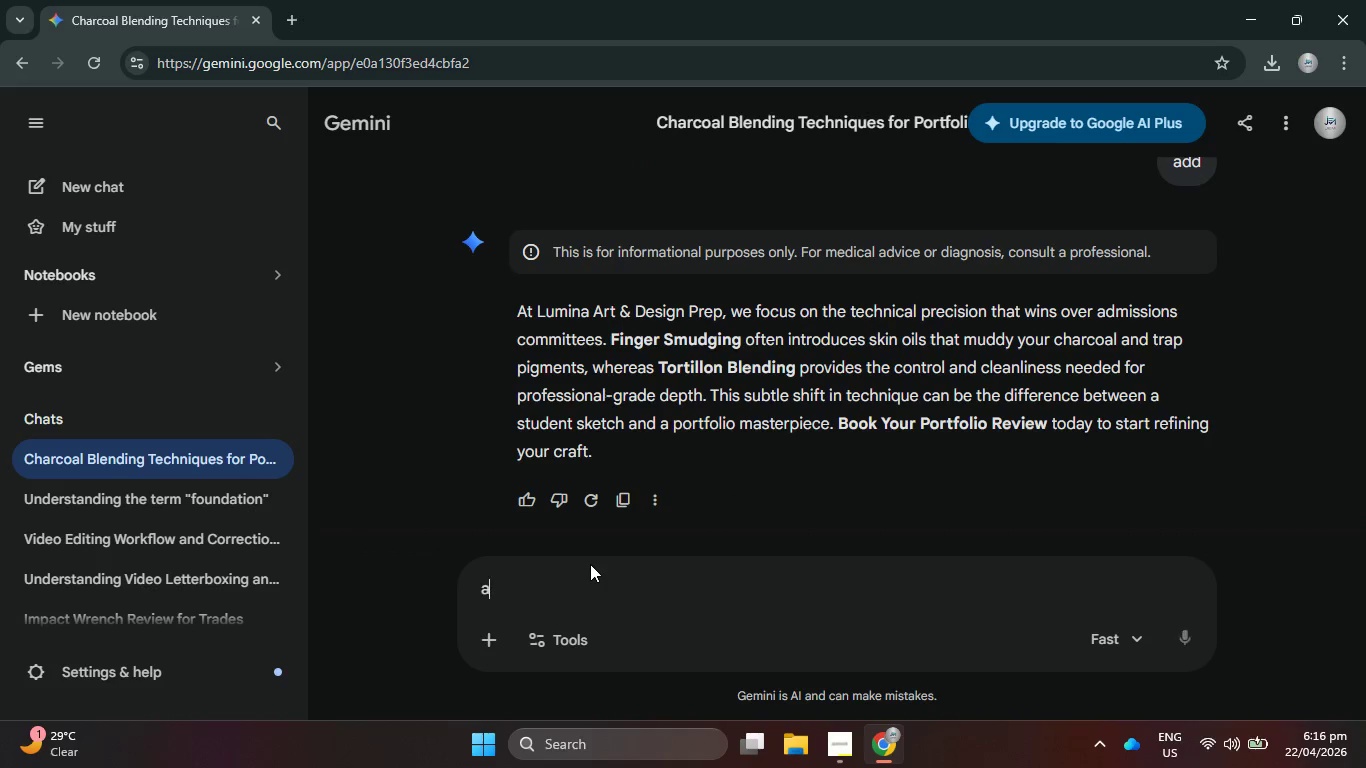 
type(add one sentence)
 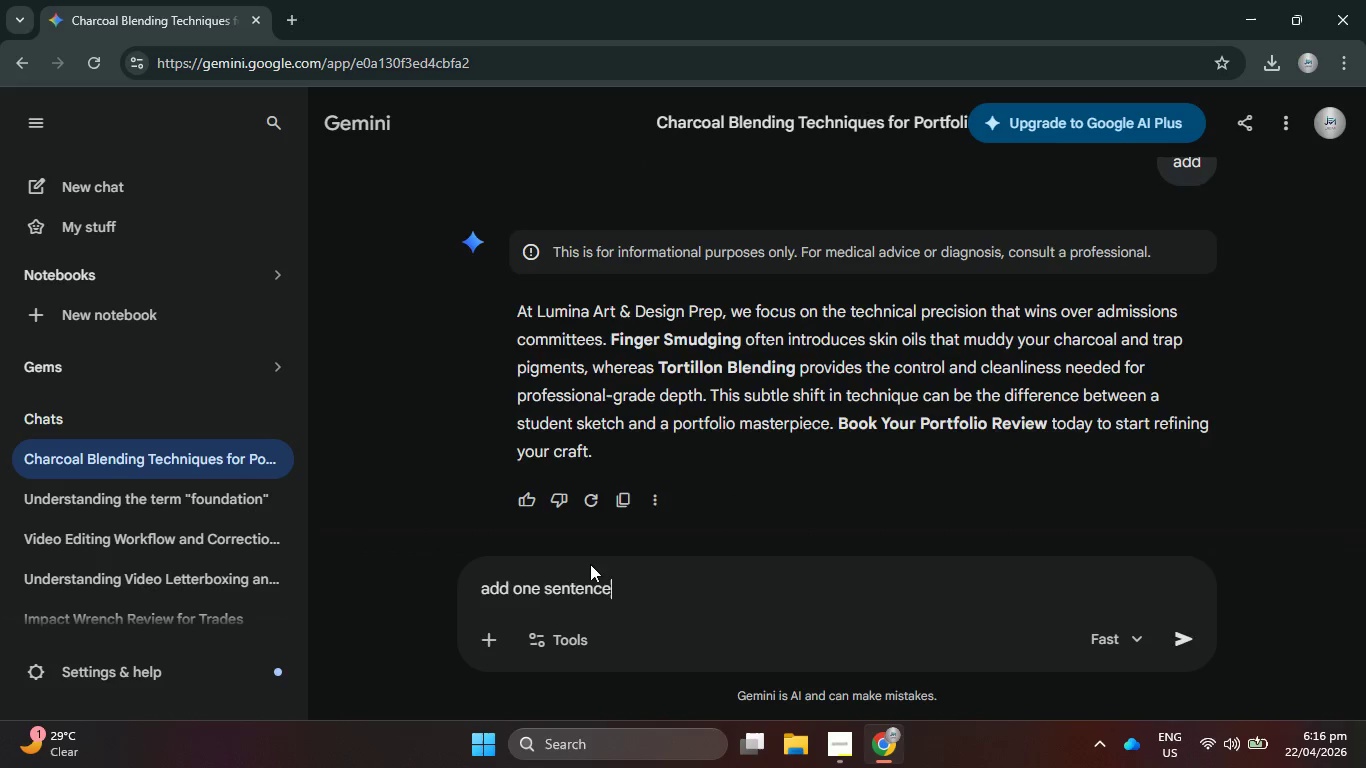 
key(Enter)
 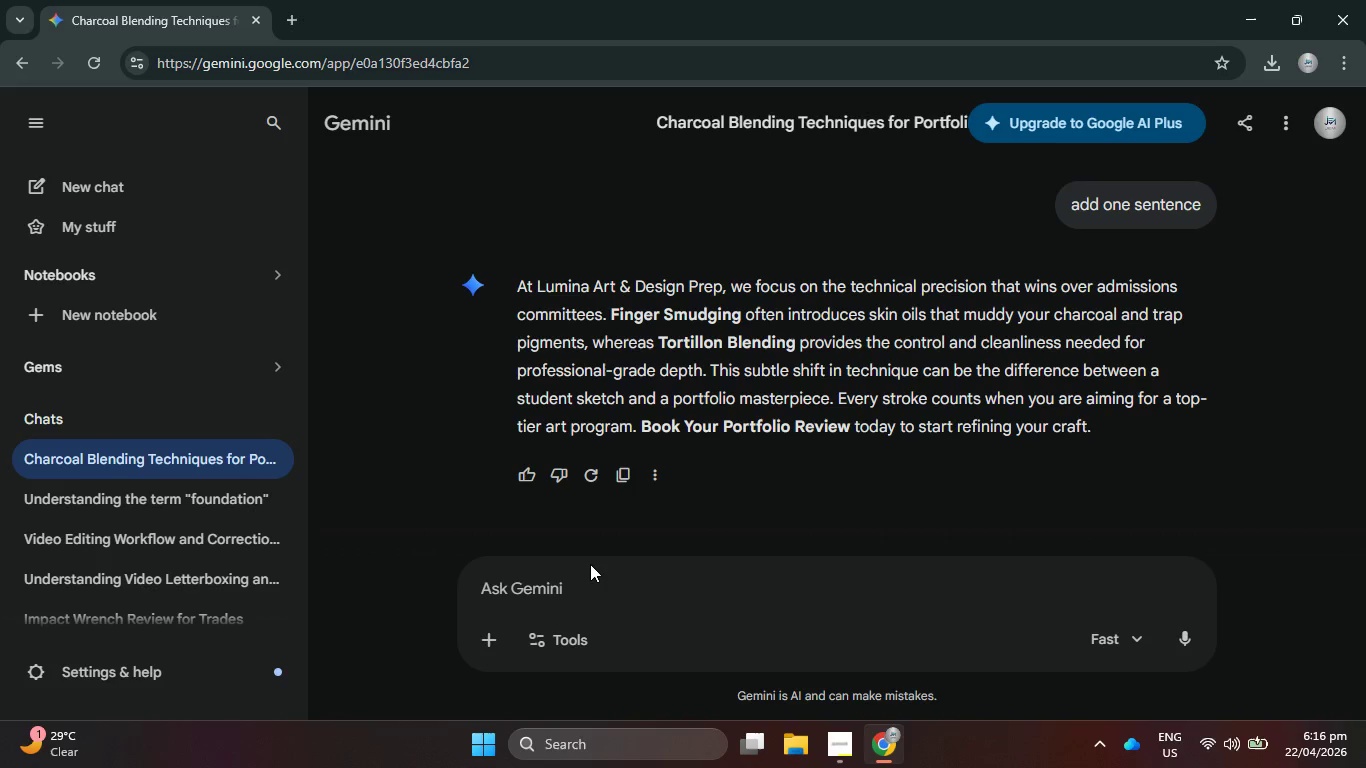 
wait(13.28)
 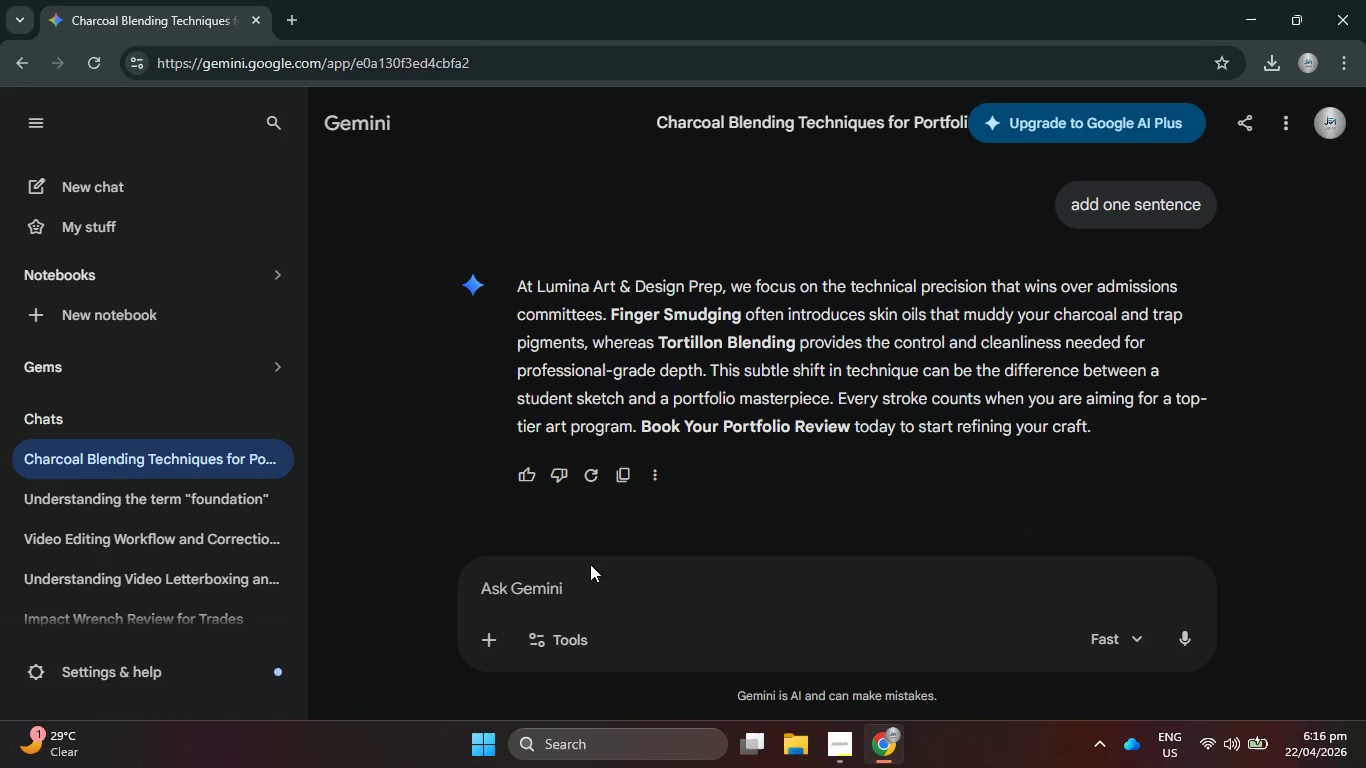 
left_click_drag(start_coordinate=[515, 284], to_coordinate=[1237, 453])
 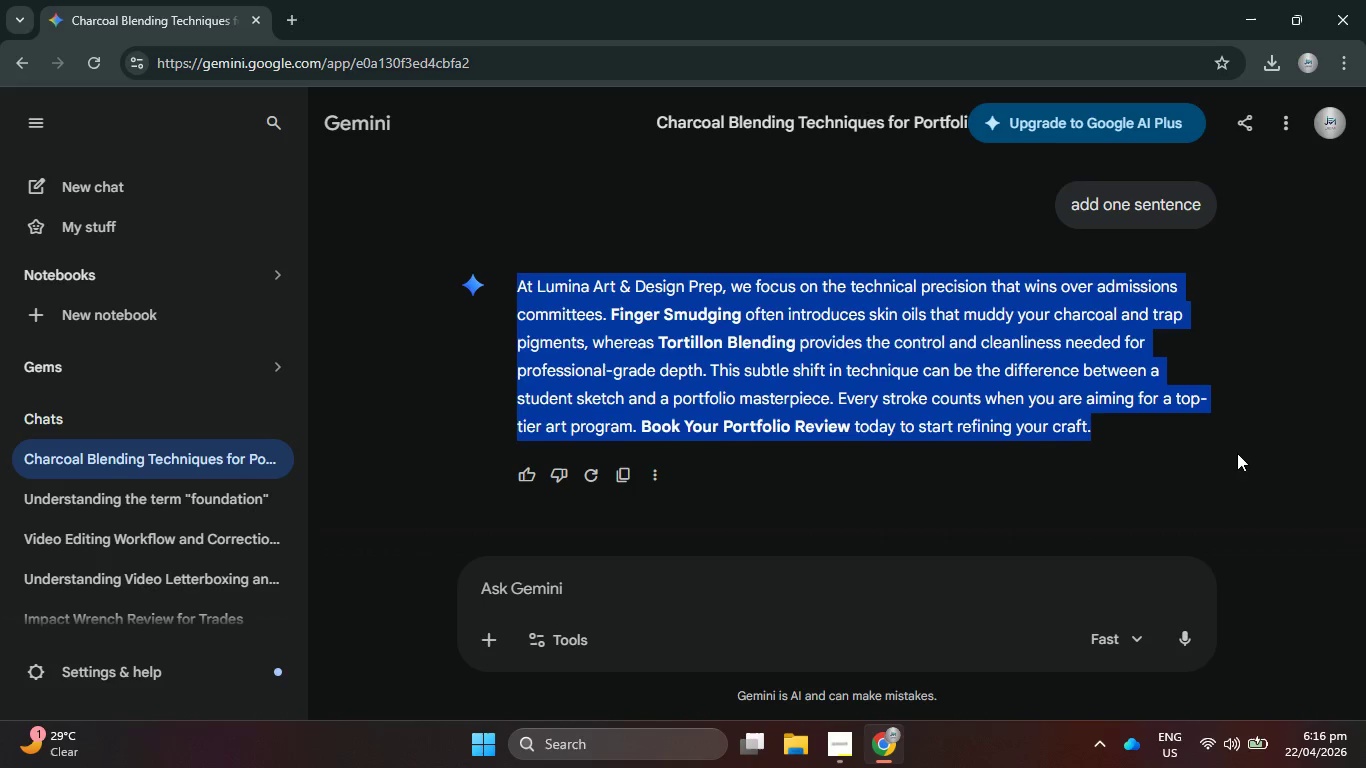 
key(Control+ControlLeft)
 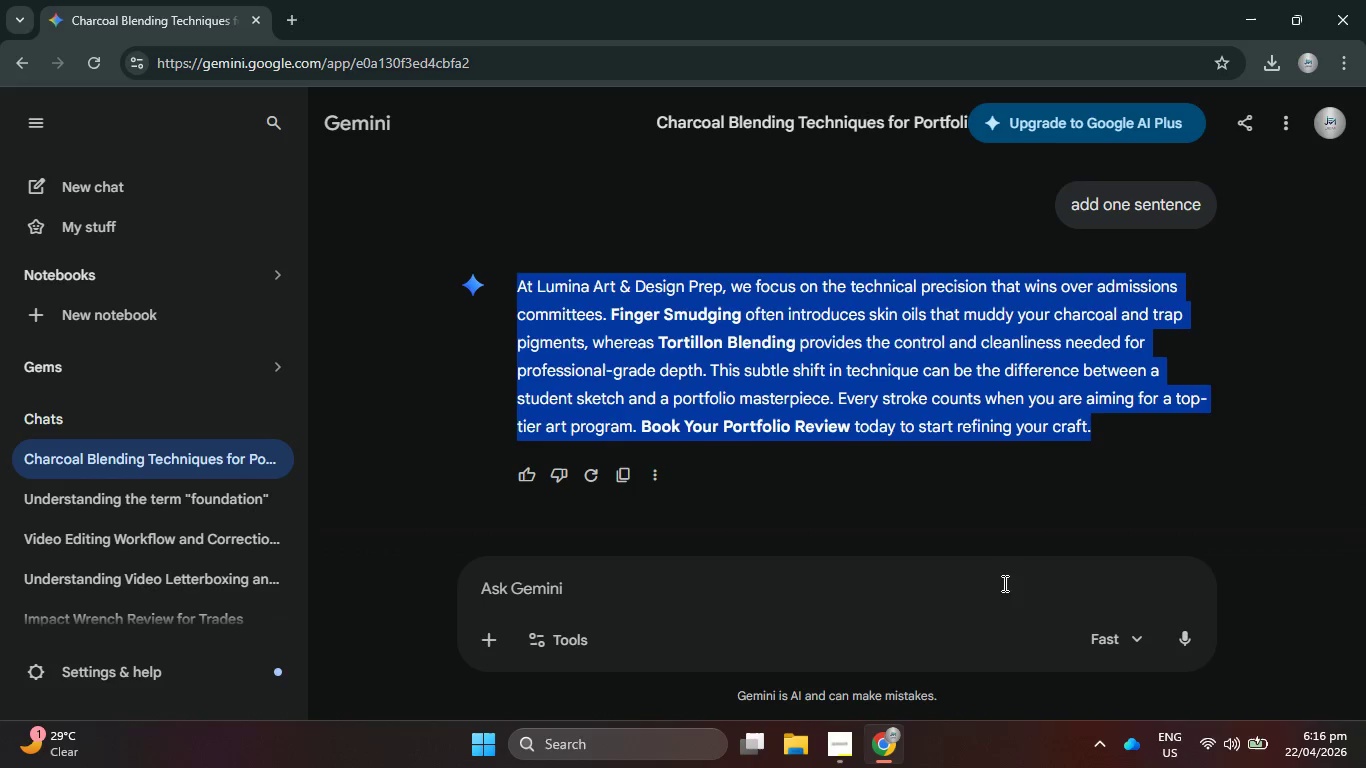 
left_click([970, 578])
 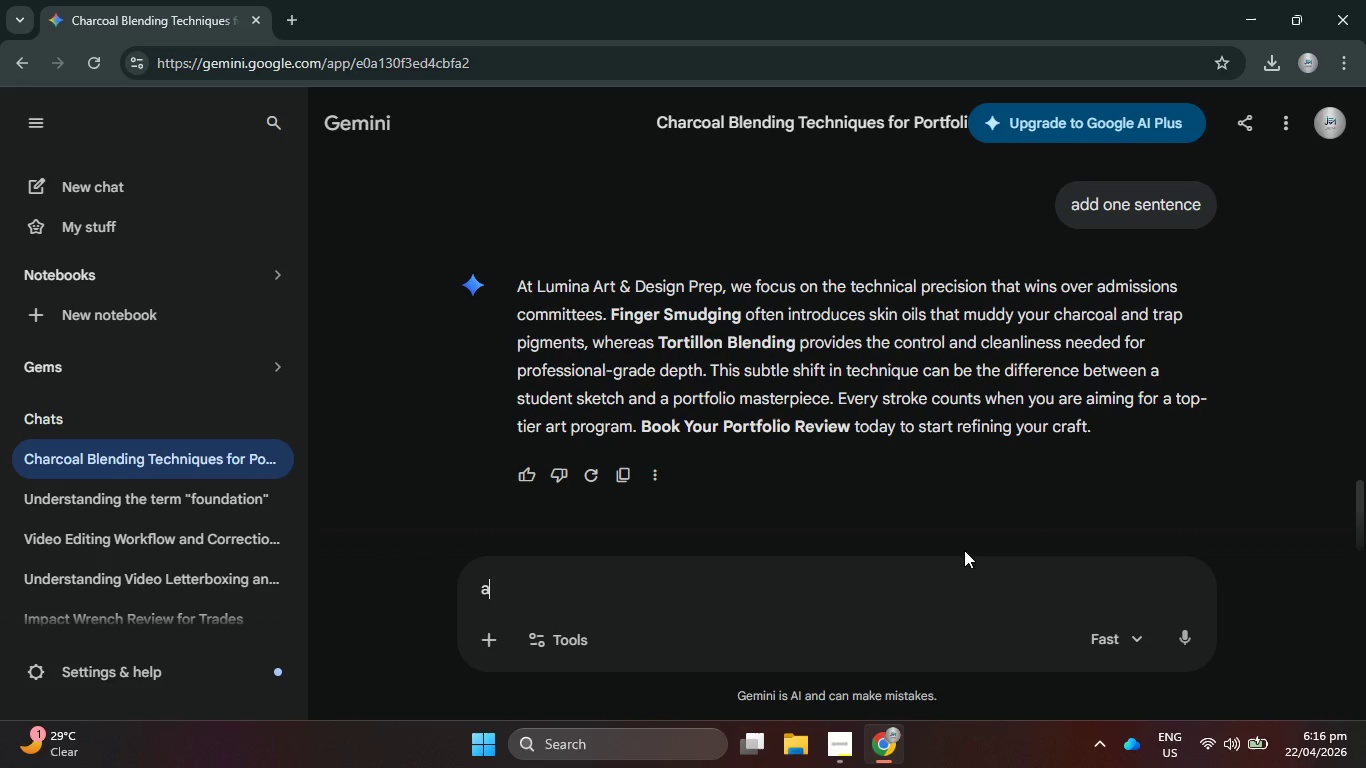 
type(add one sentence)
 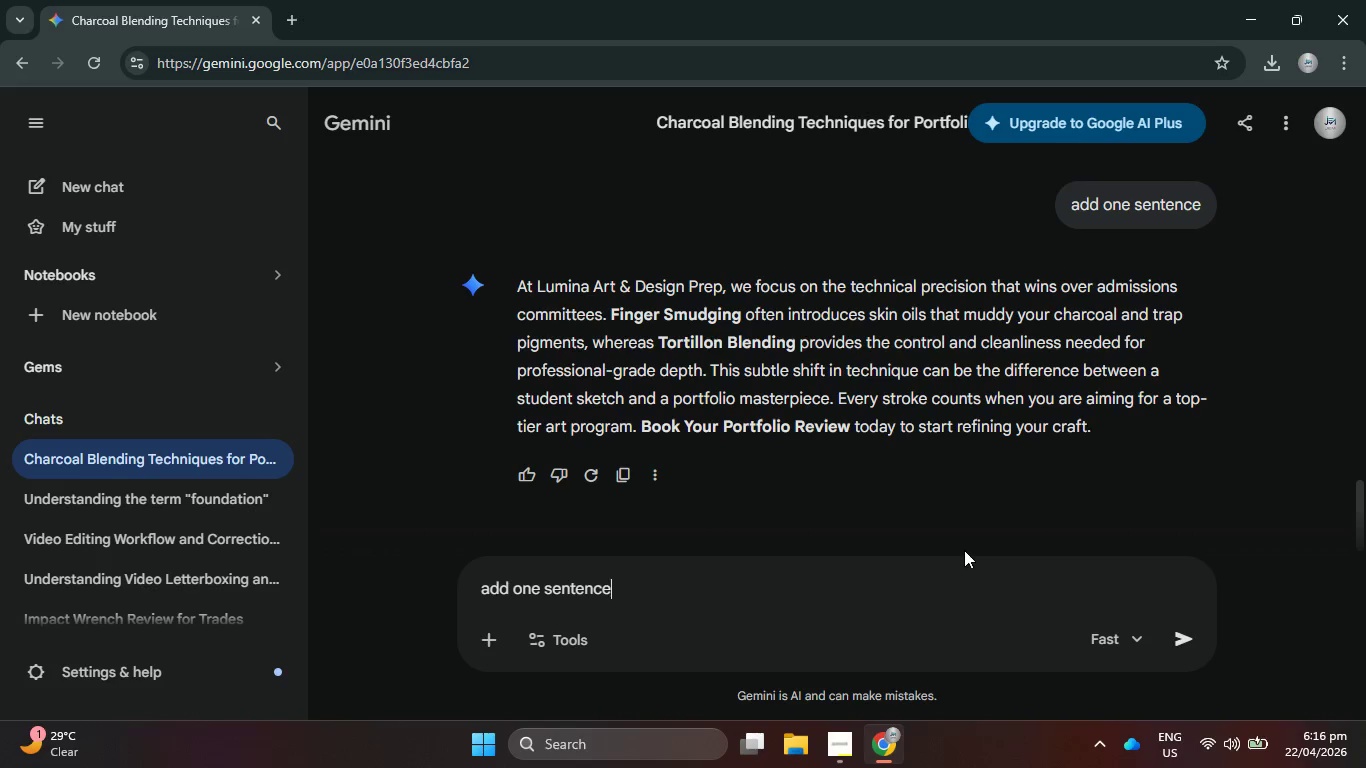 
key(Enter)
 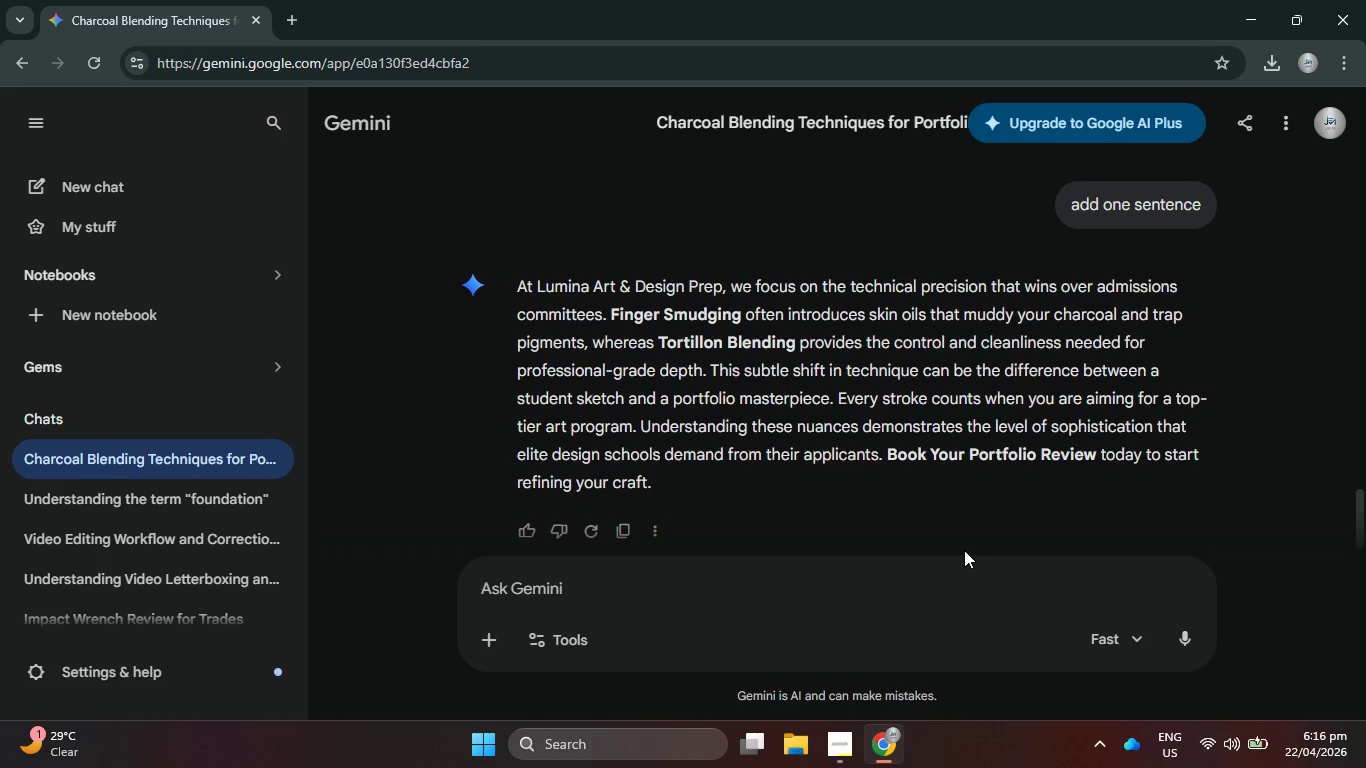 
wait(20.33)
 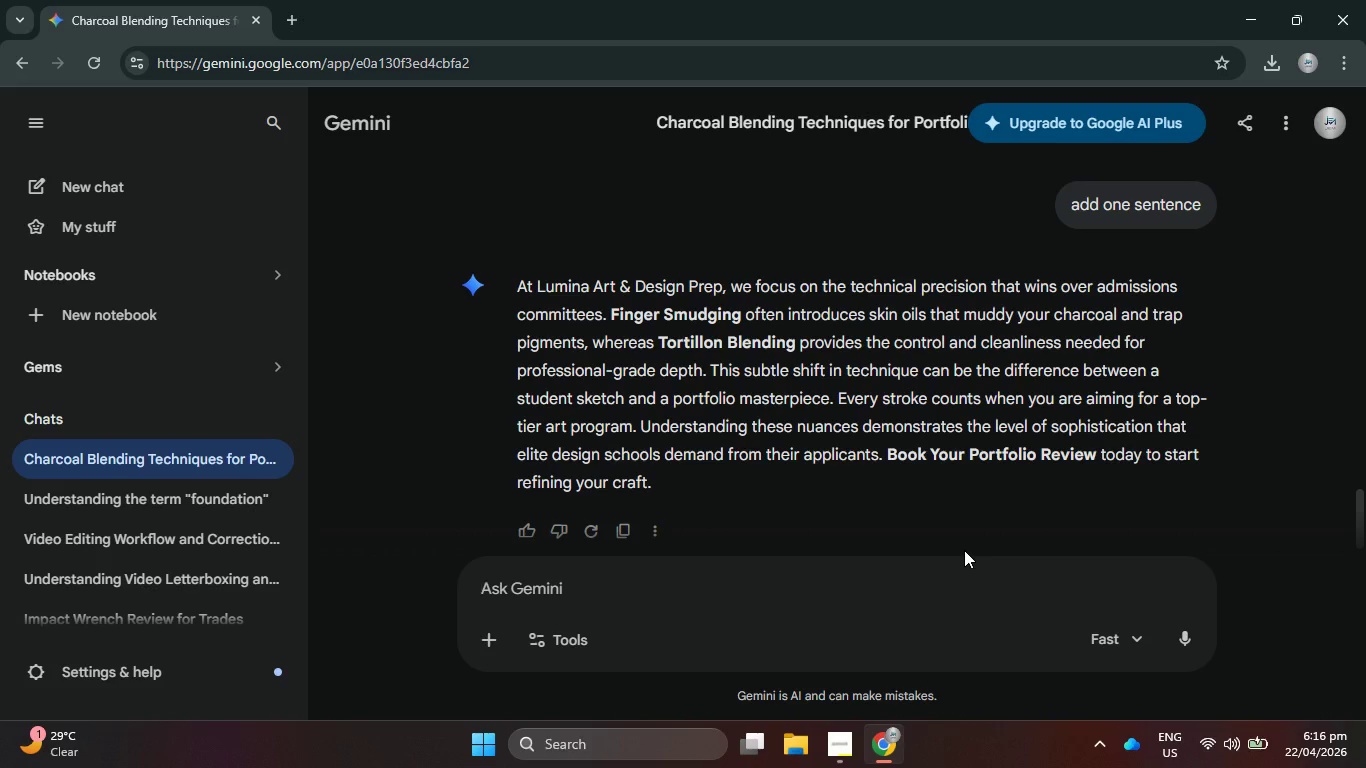 
left_click_drag(start_coordinate=[830, 509], to_coordinate=[437, 403])
 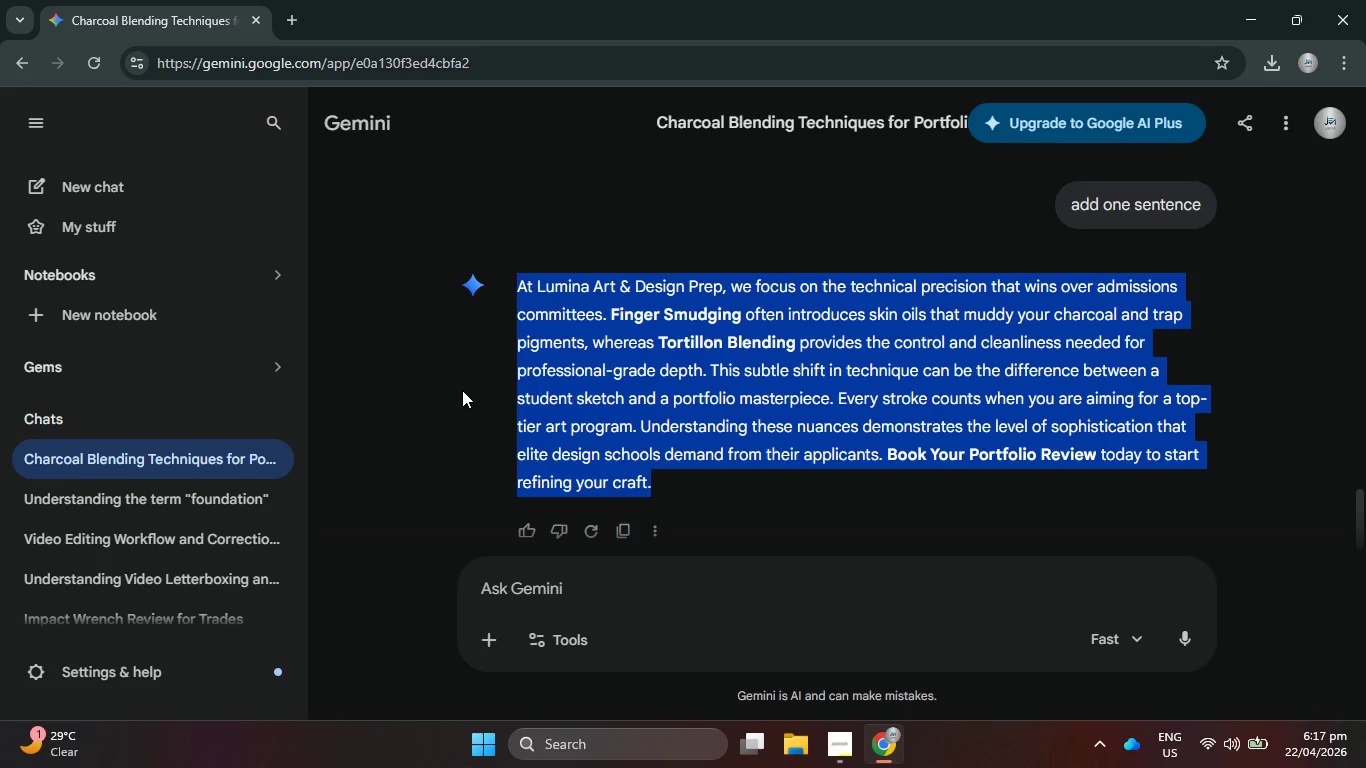 
key(Control+C)
 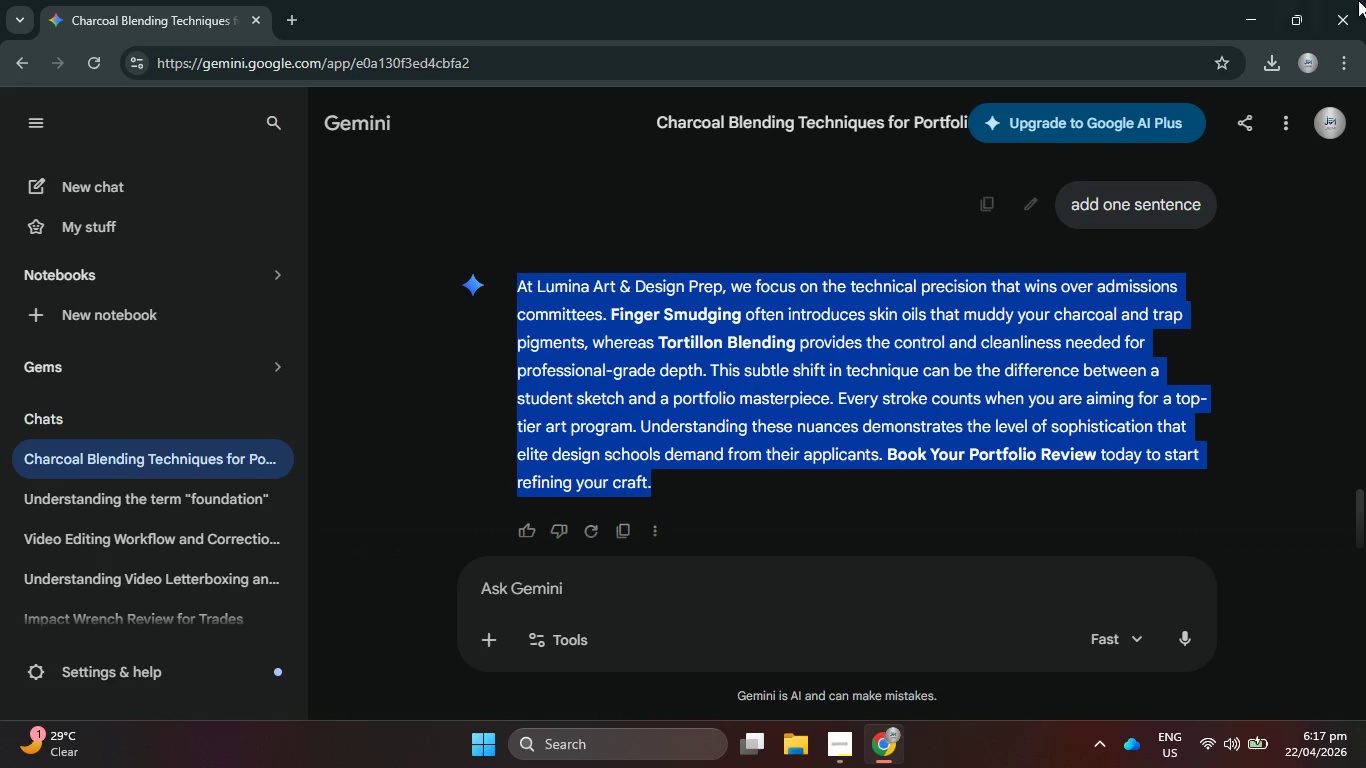 
left_click([1365, 0])